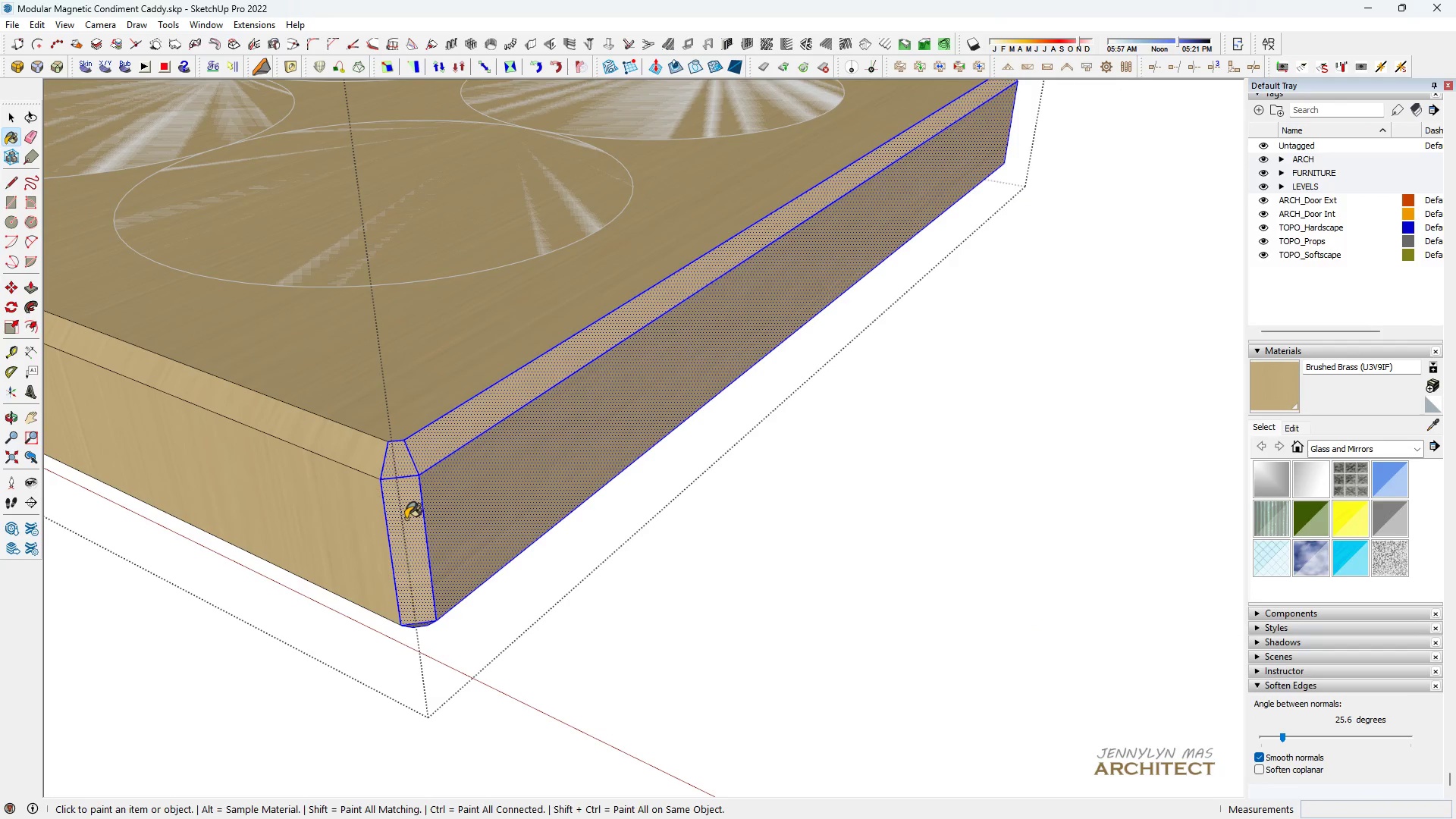 
scroll: coordinate [430, 526], scroll_direction: up, amount: 4.0